 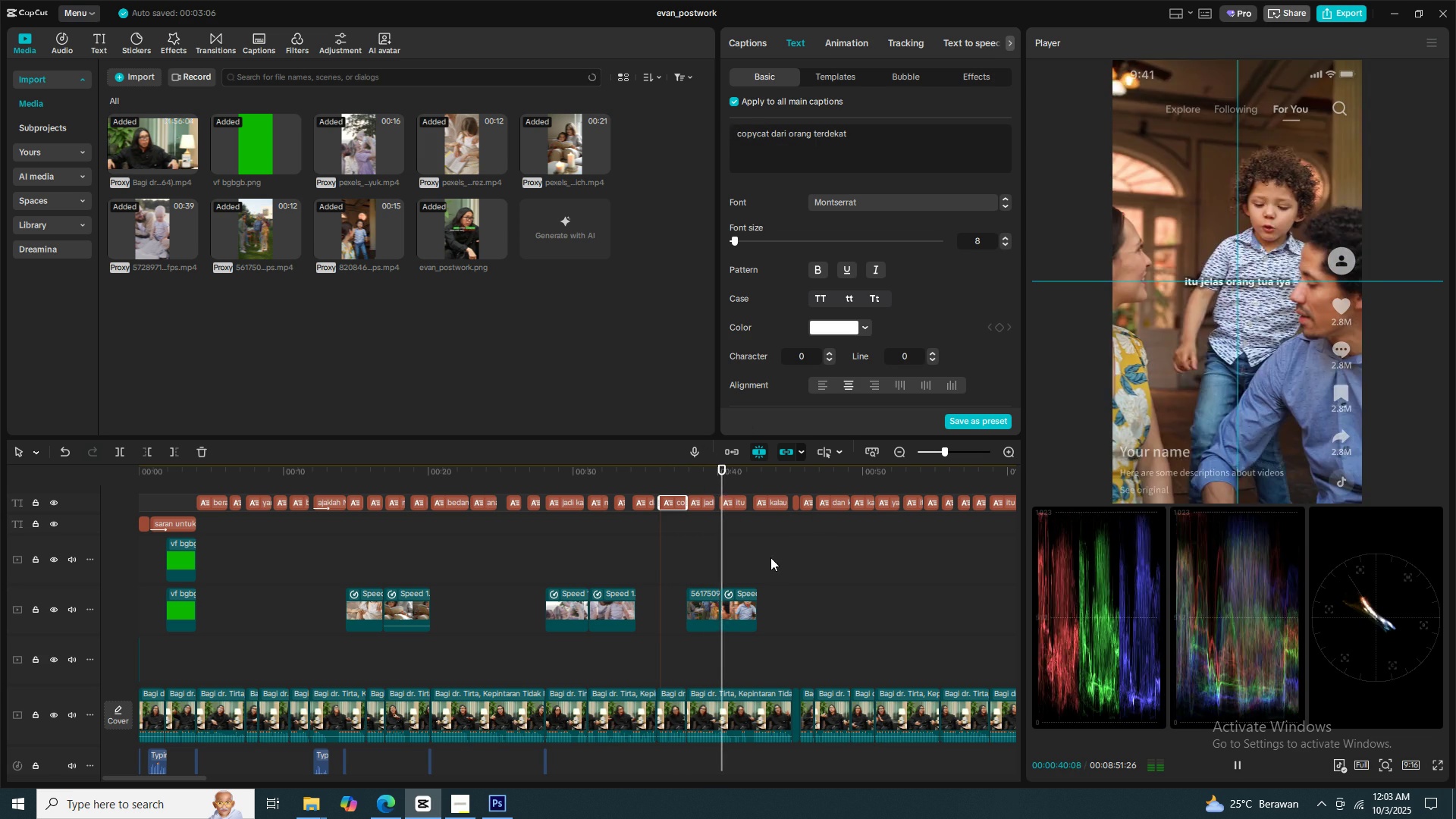 
key(Space)
 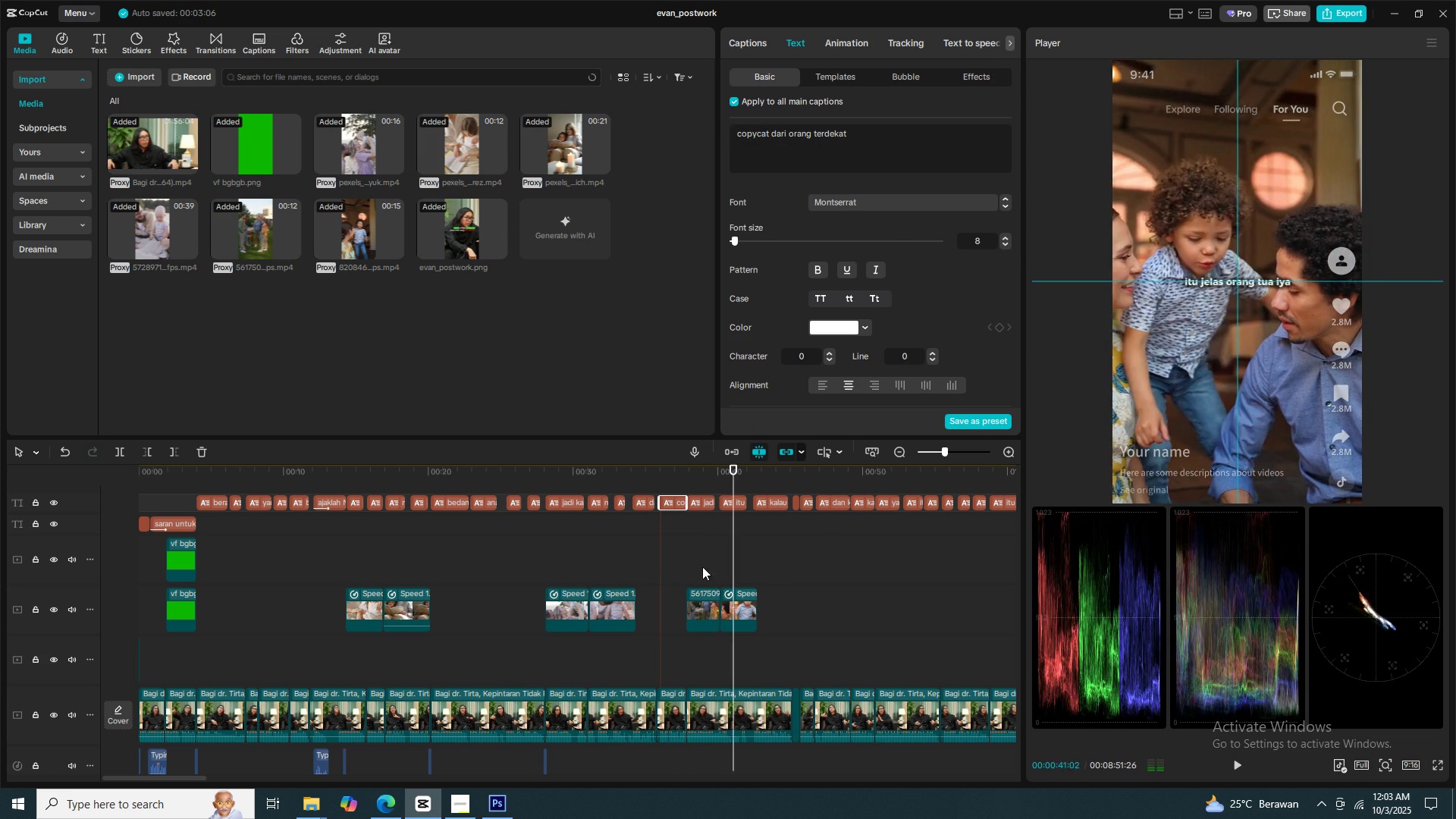 
left_click([702, 566])
 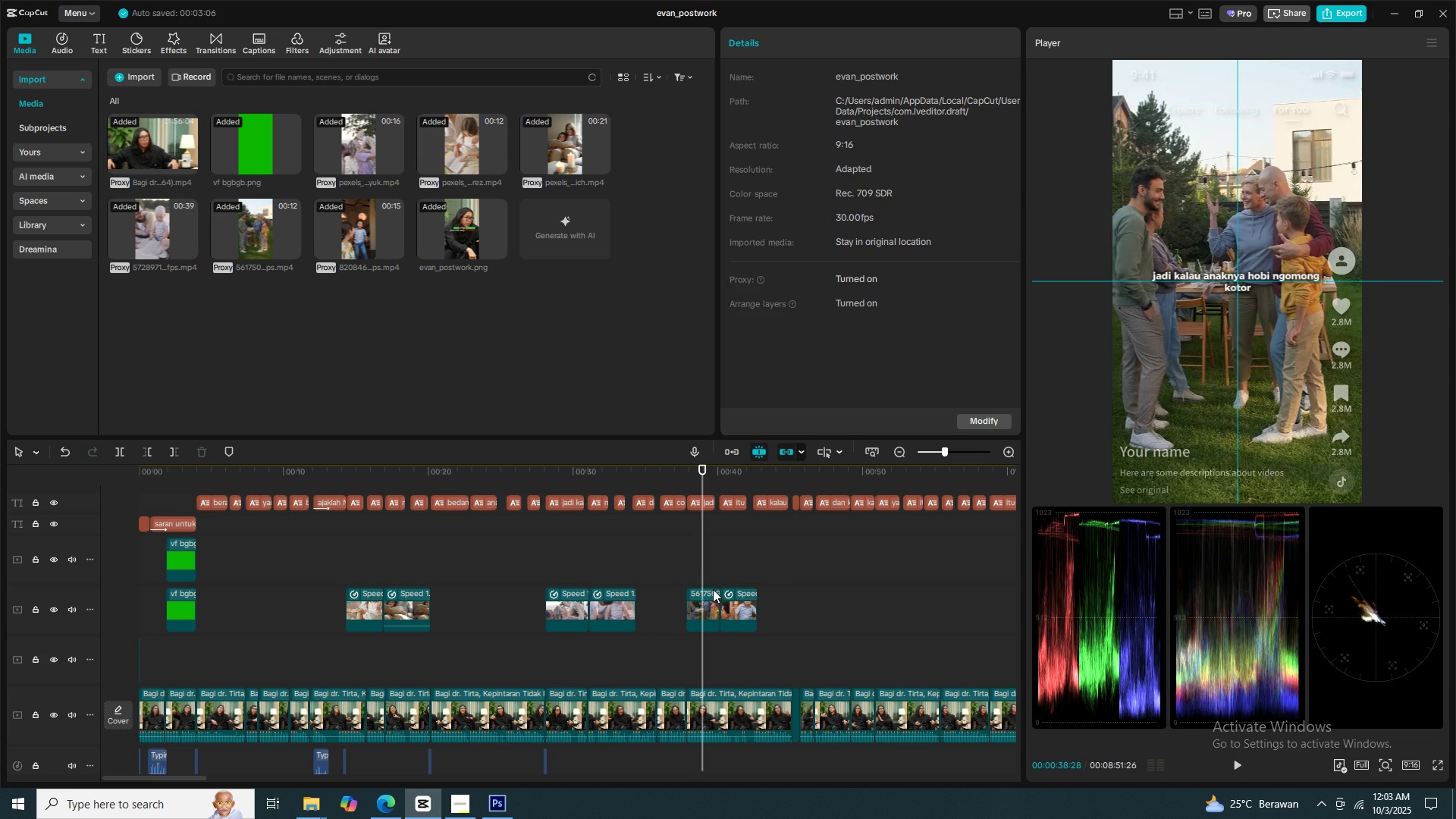 
key(Space)
 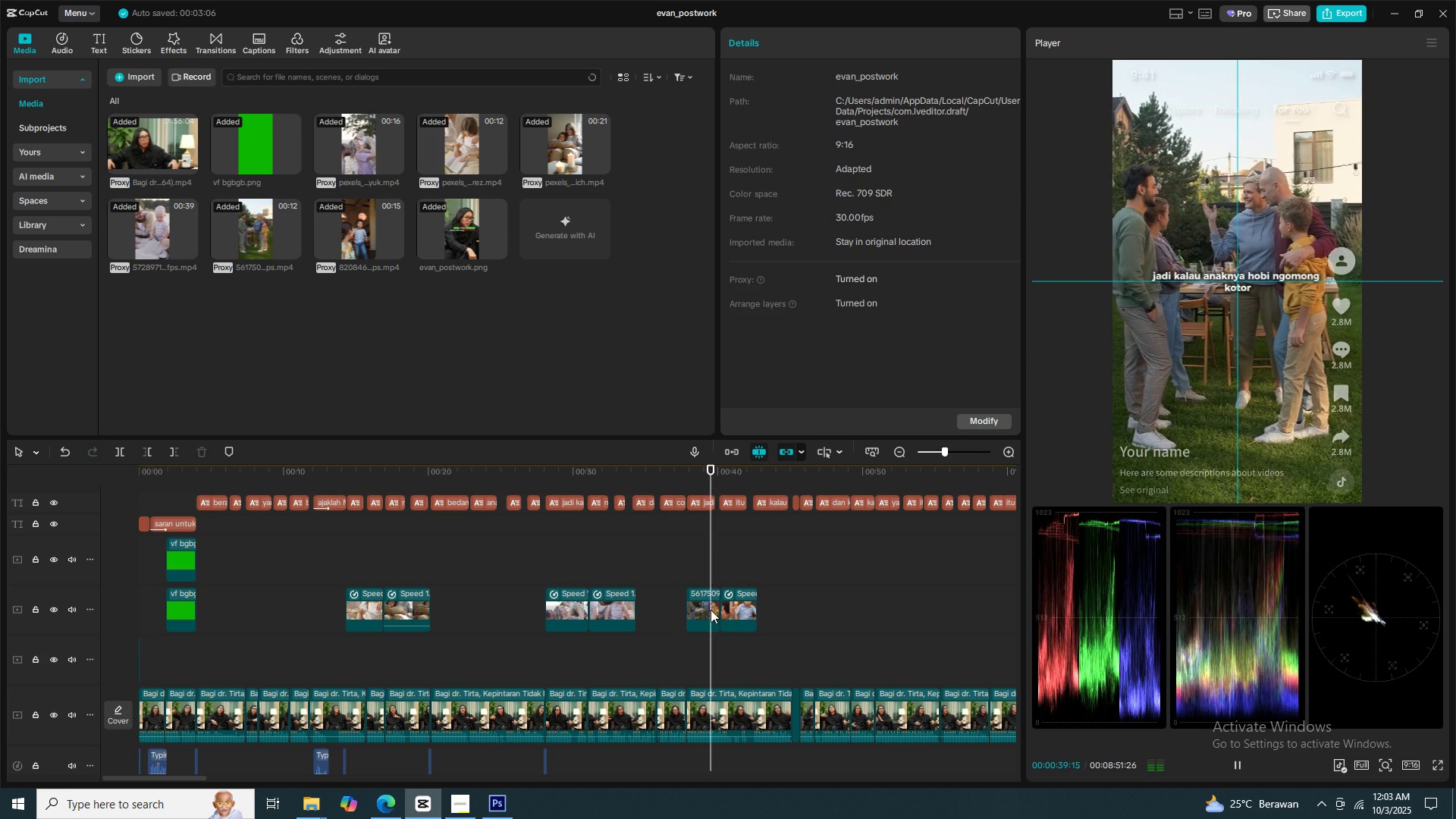 
left_click([711, 610])
 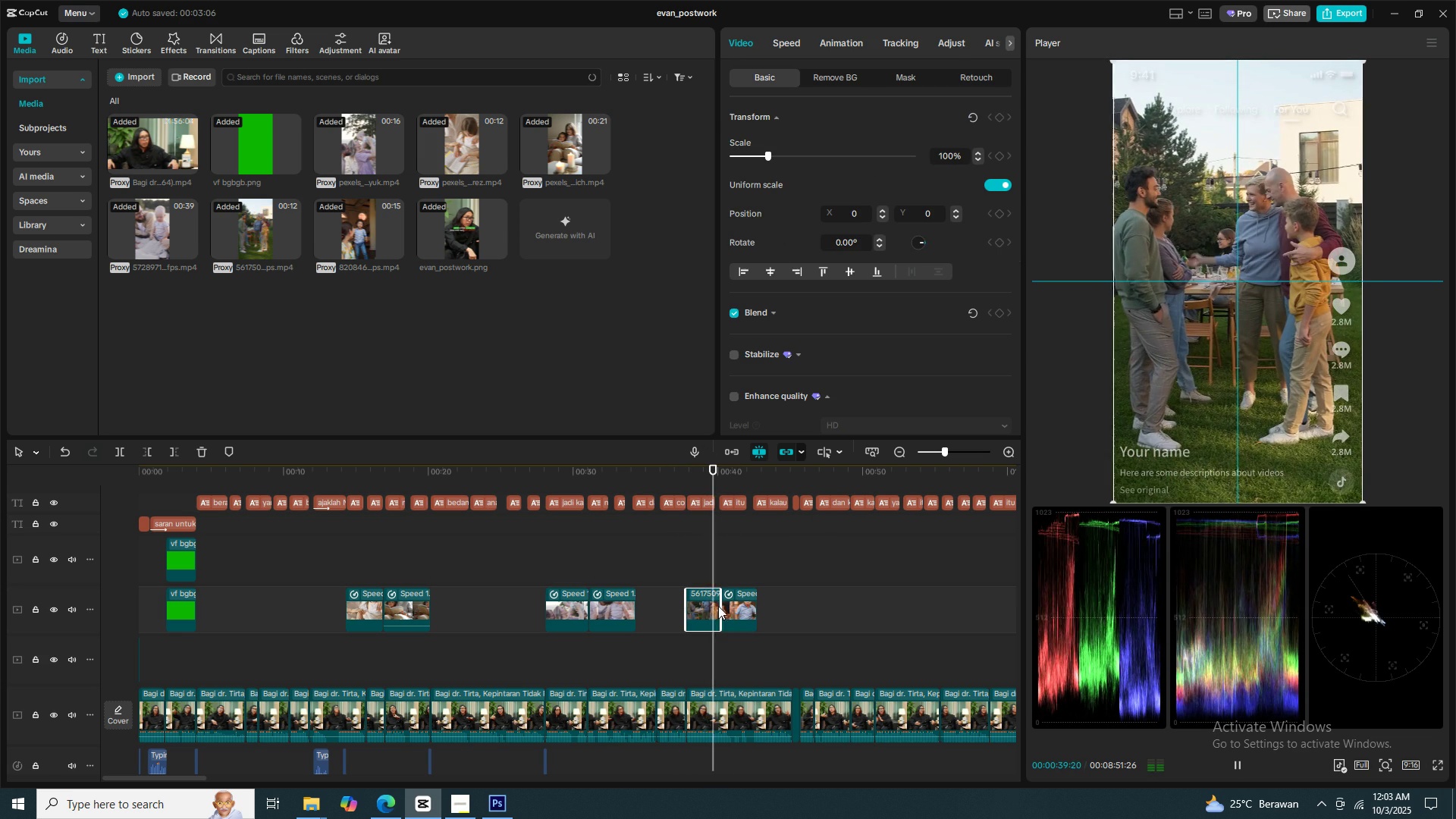 
key(Space)
 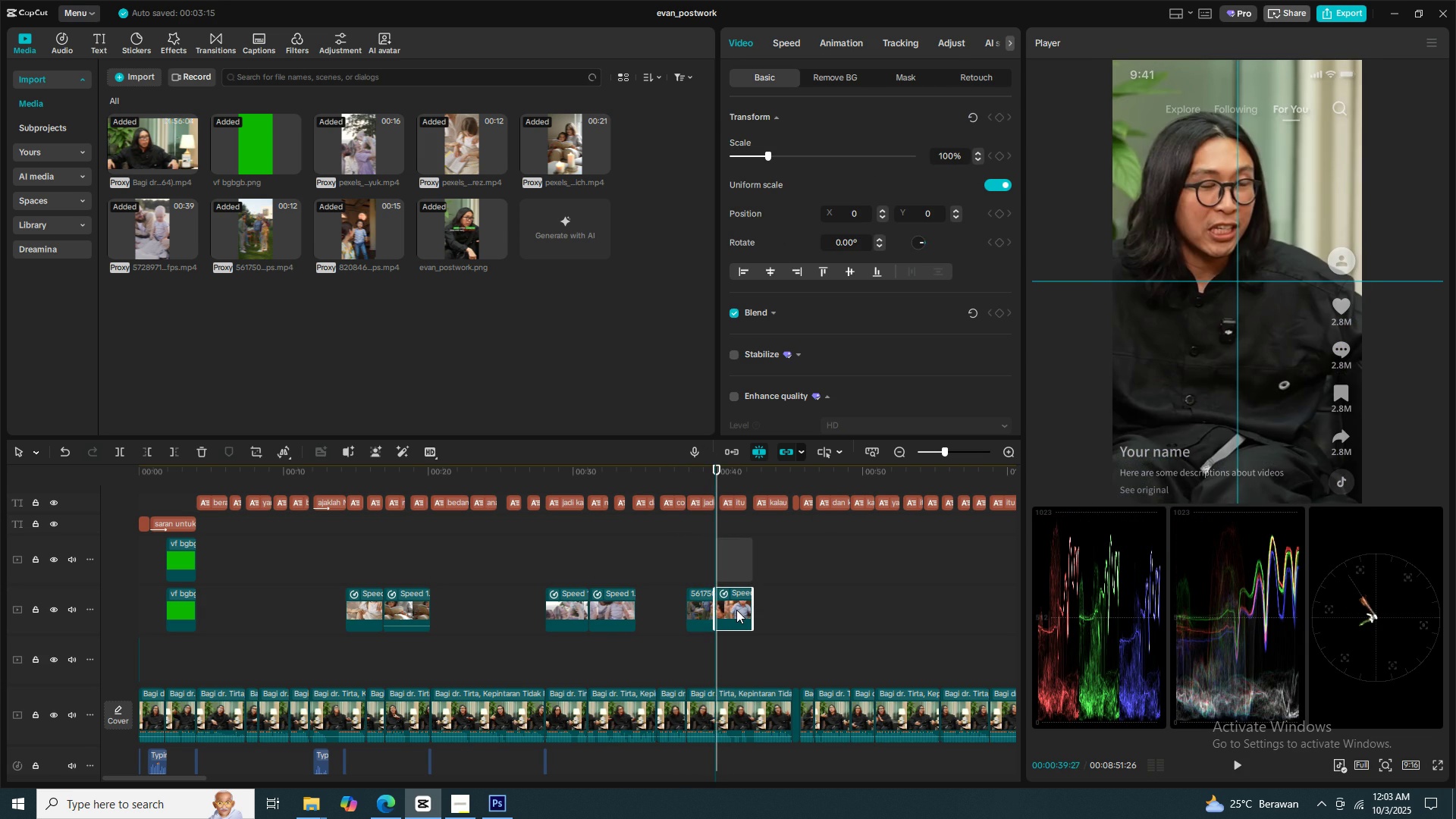 
left_click([704, 562])
 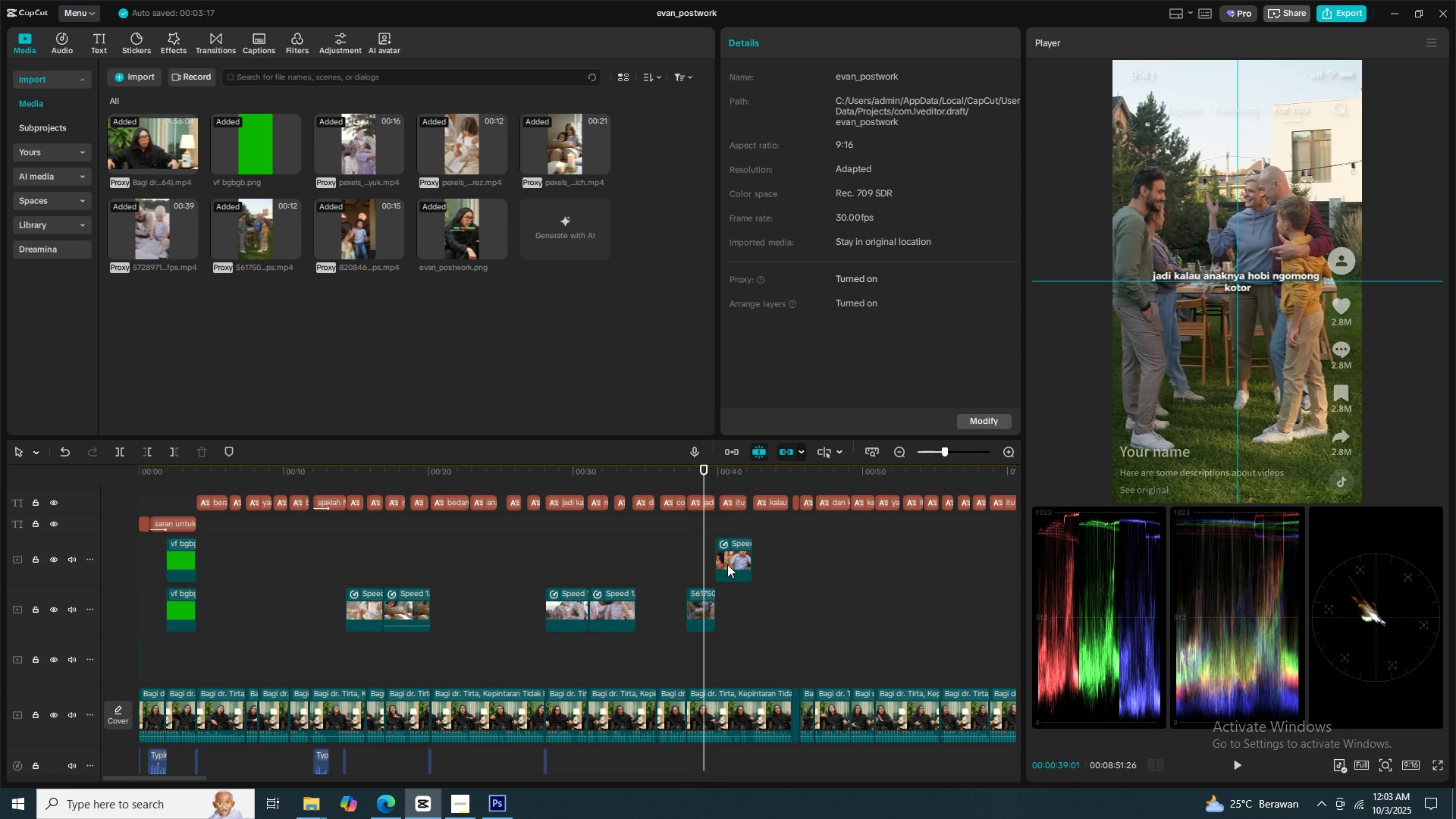 
type(ss)
 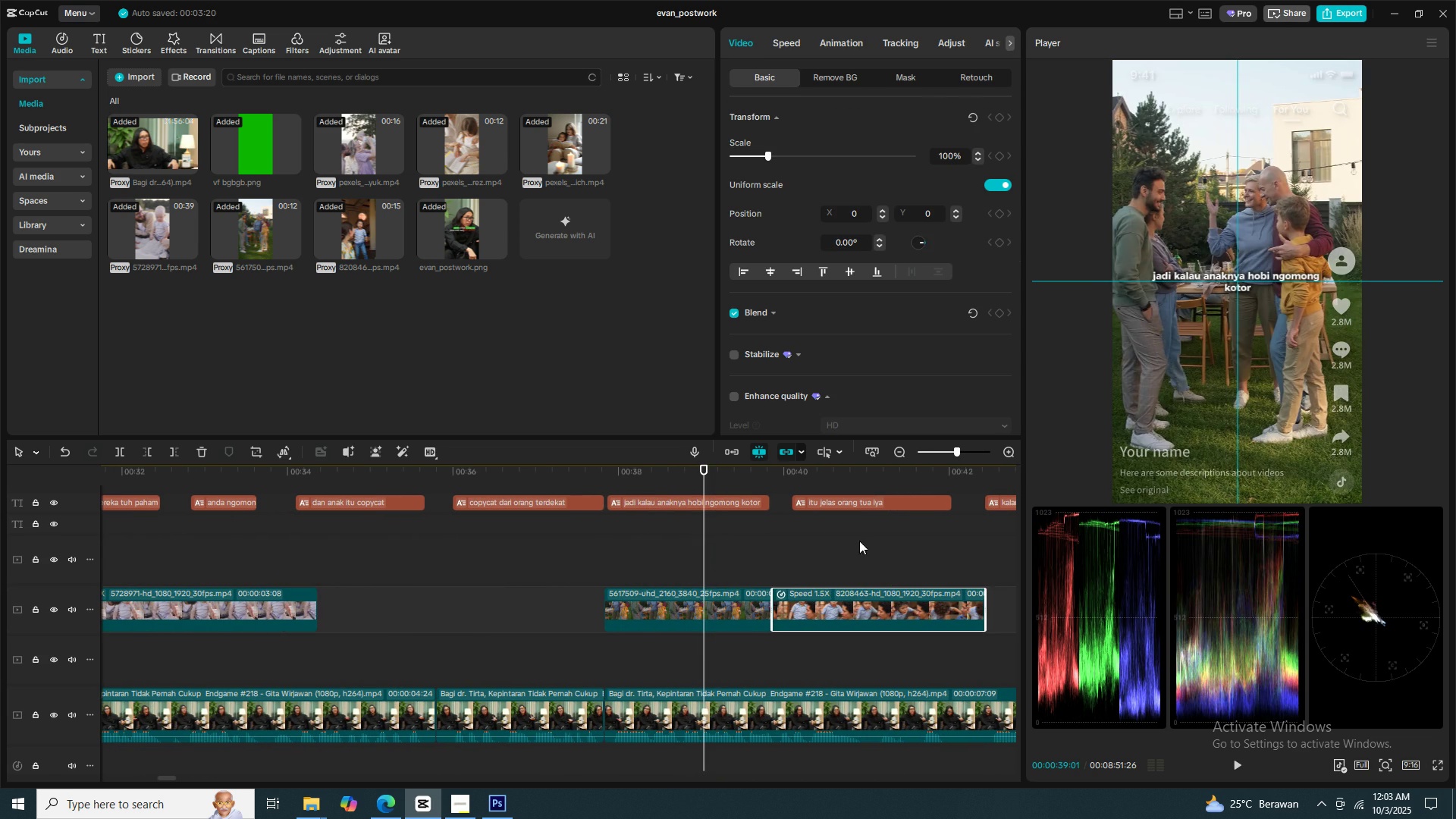 
double_click([725, 558])
 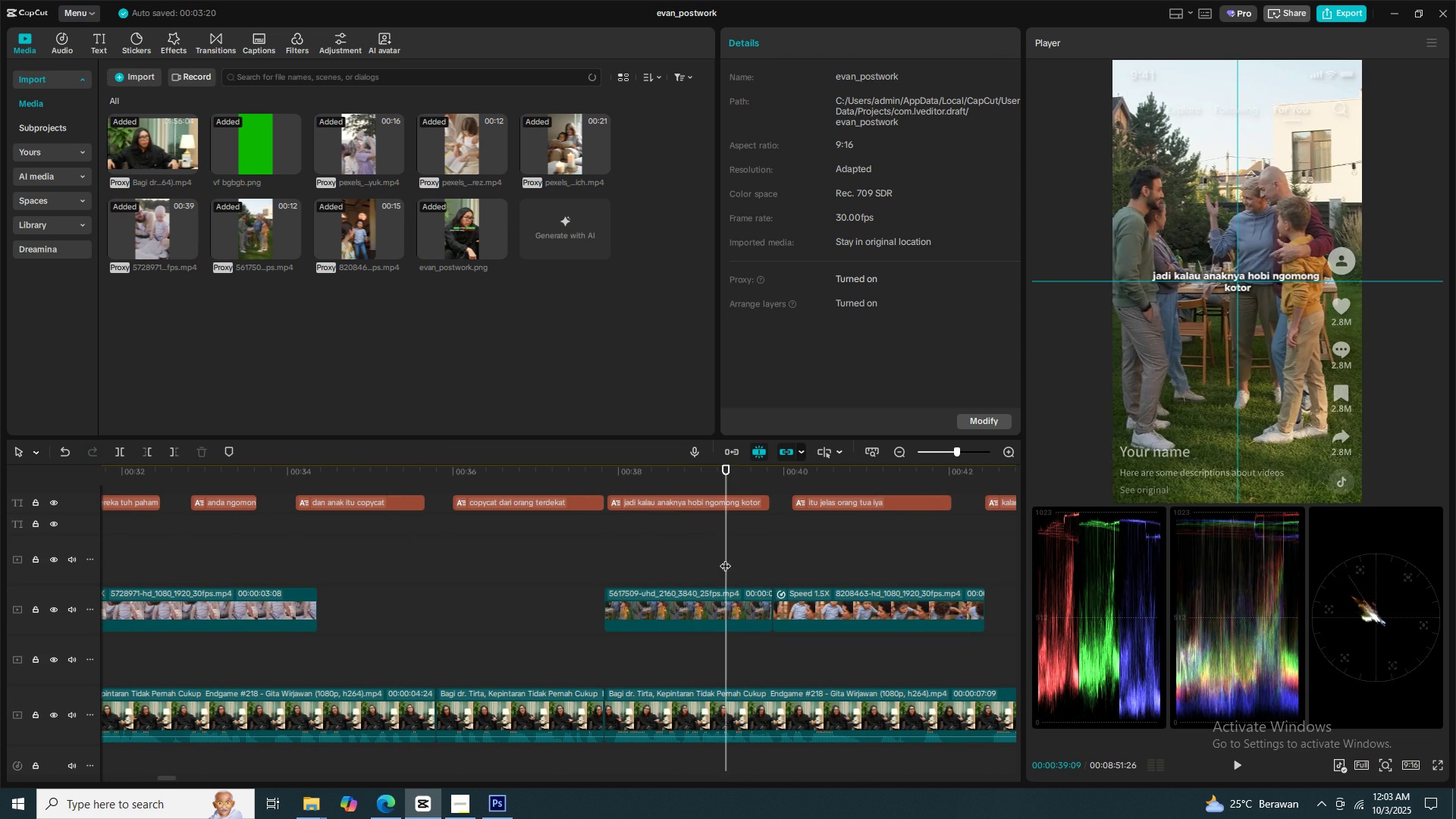 
key(Space)
 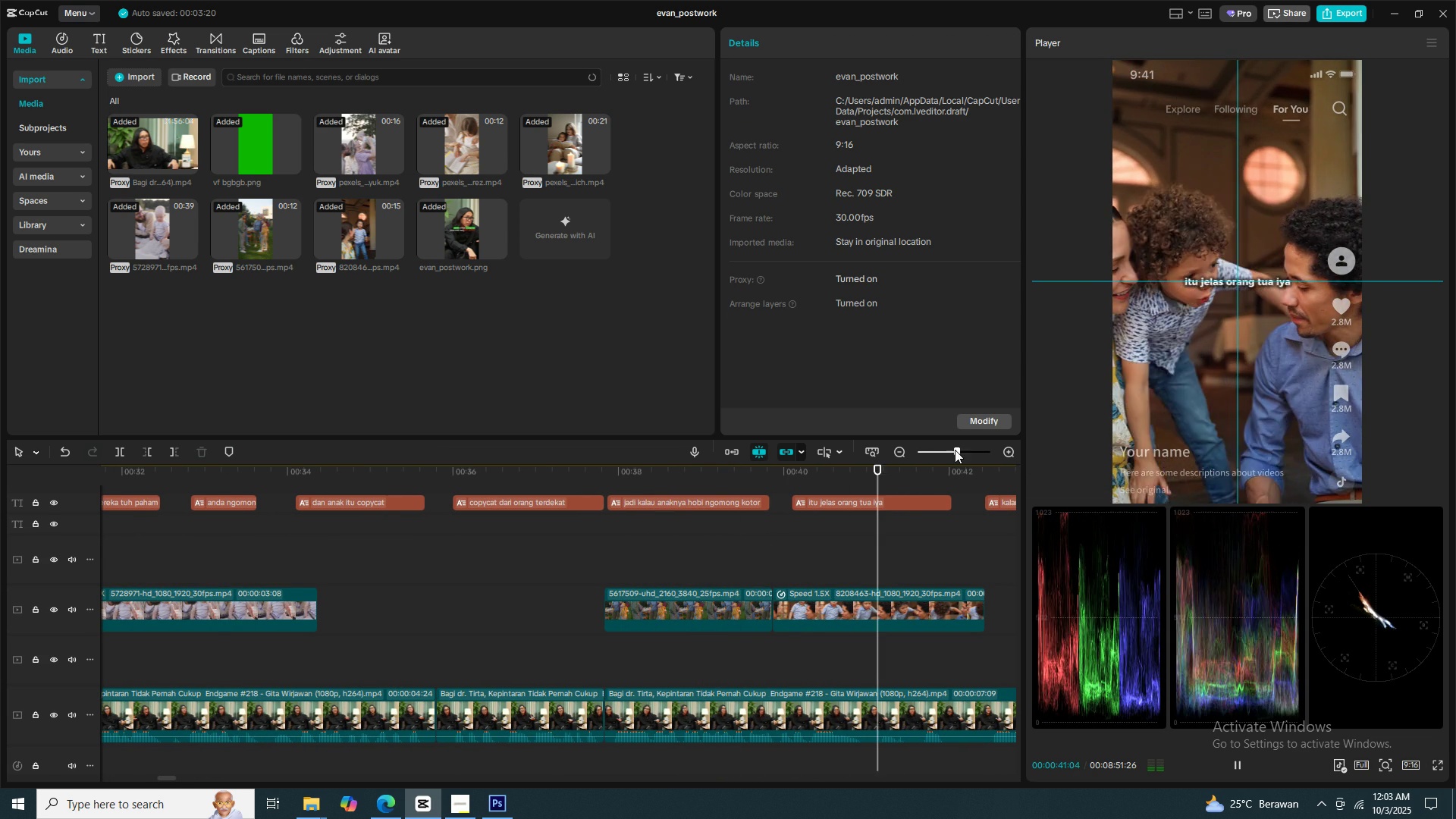 
left_click([948, 450])
 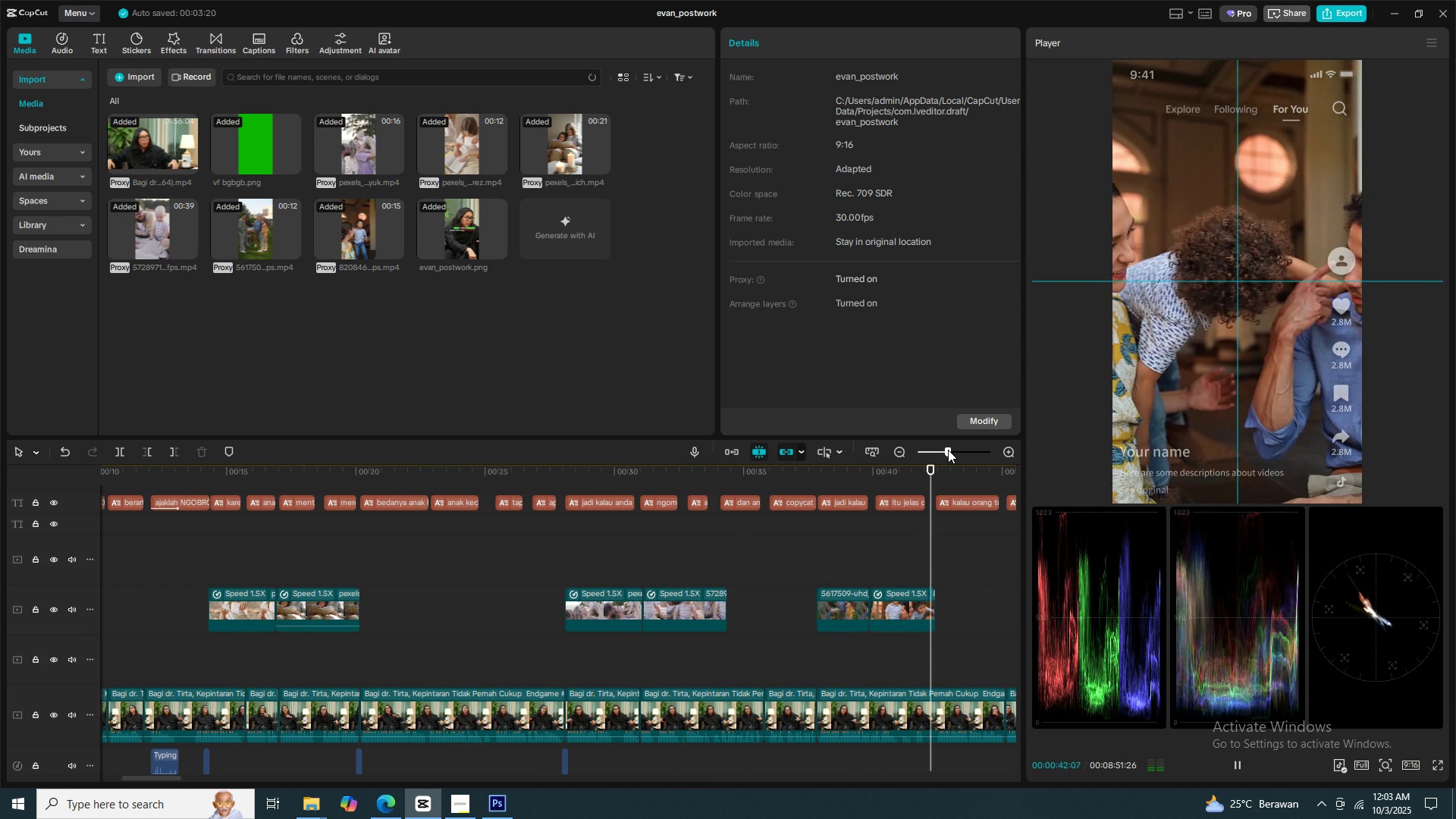 
key(Space)
 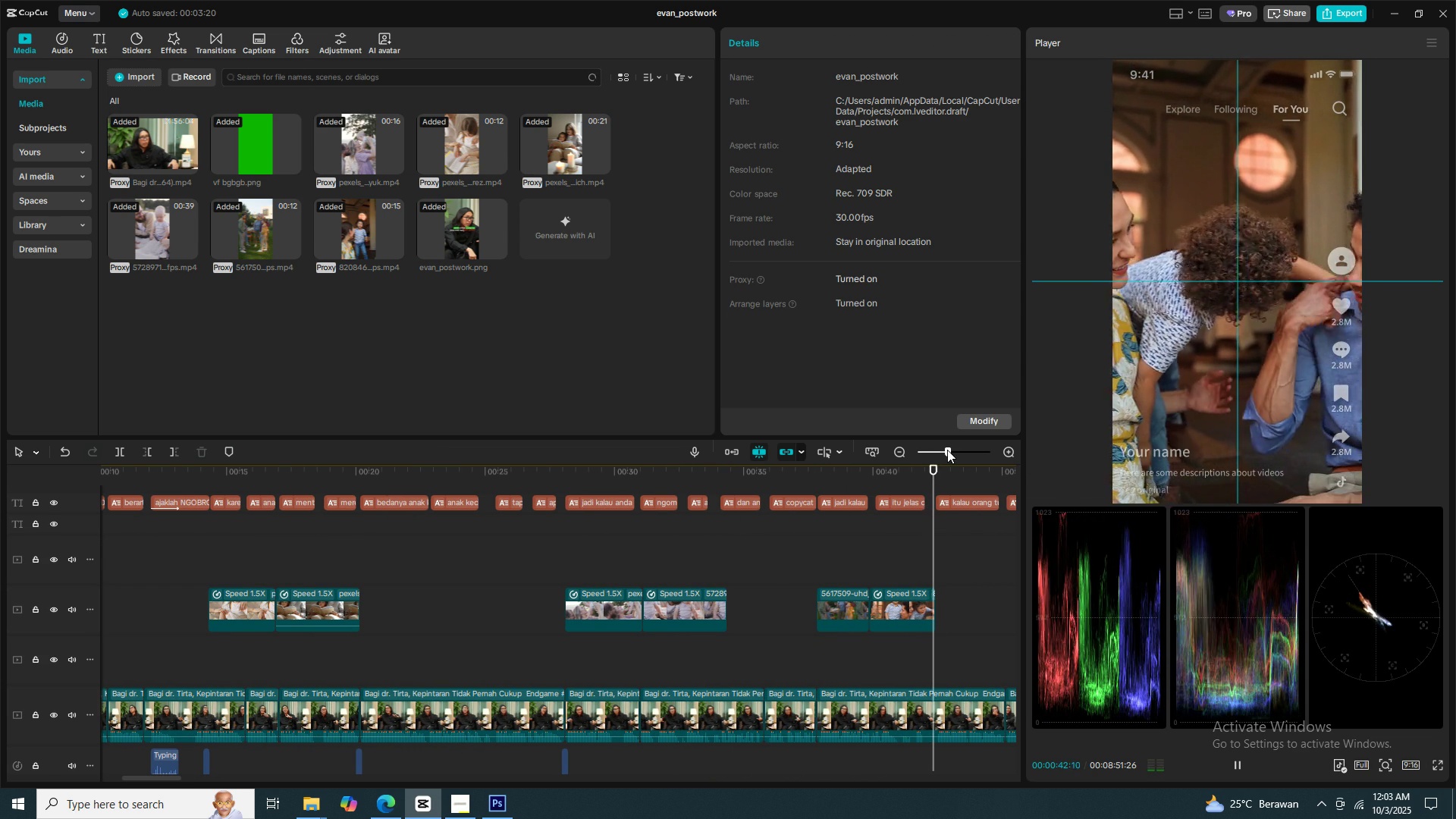 
key(Space)
 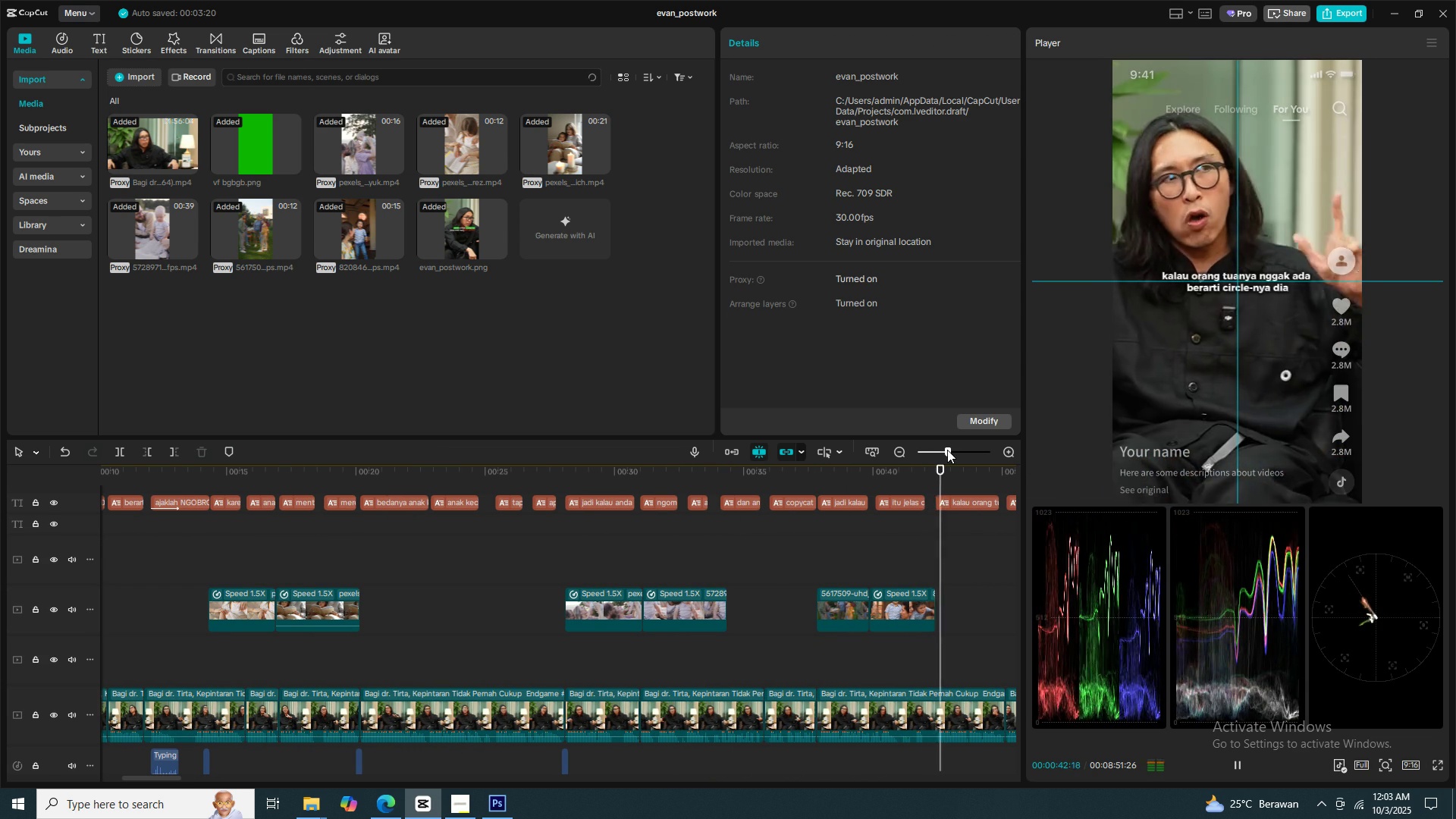 
key(Space)
 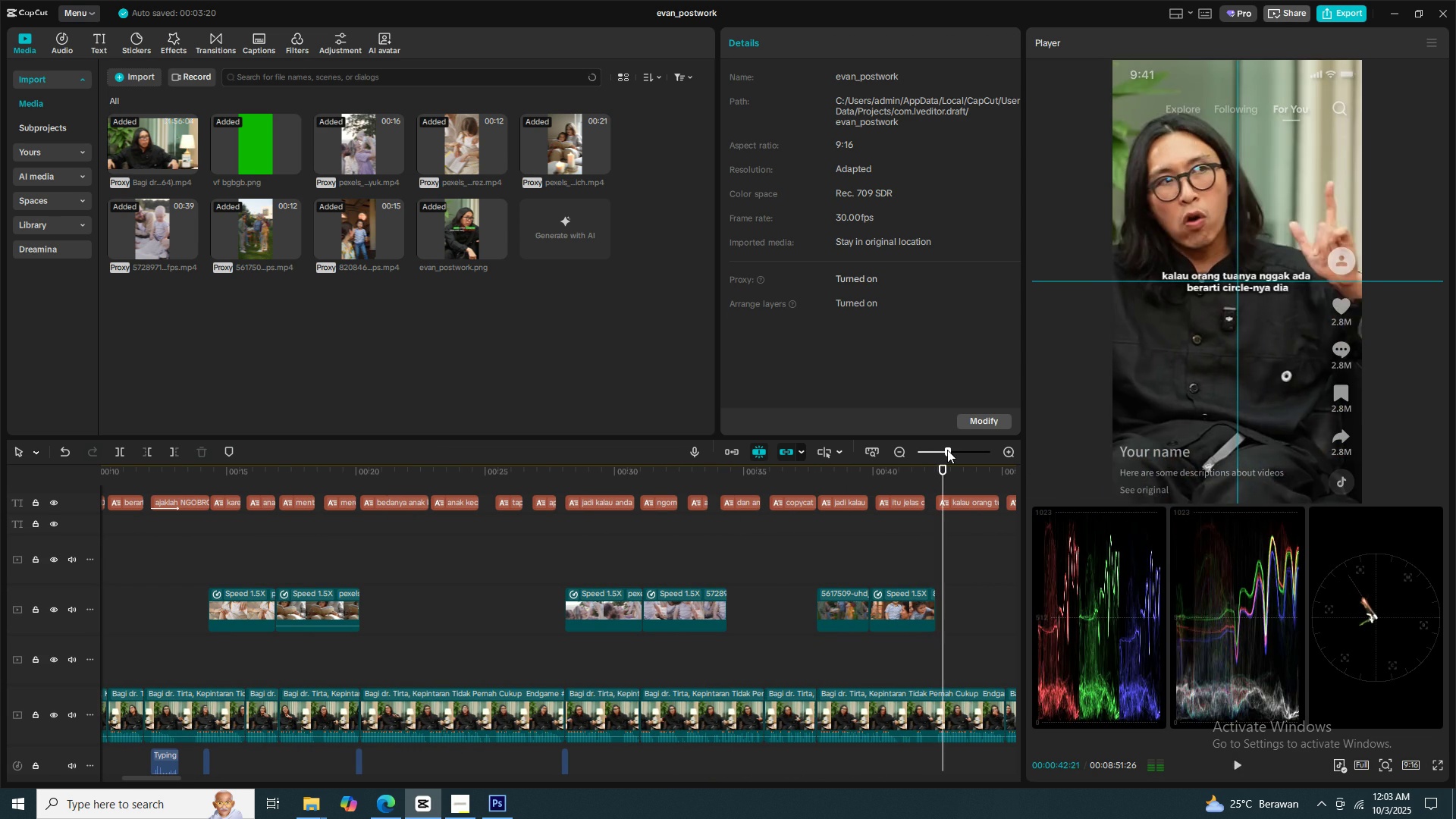 
key(Space)
 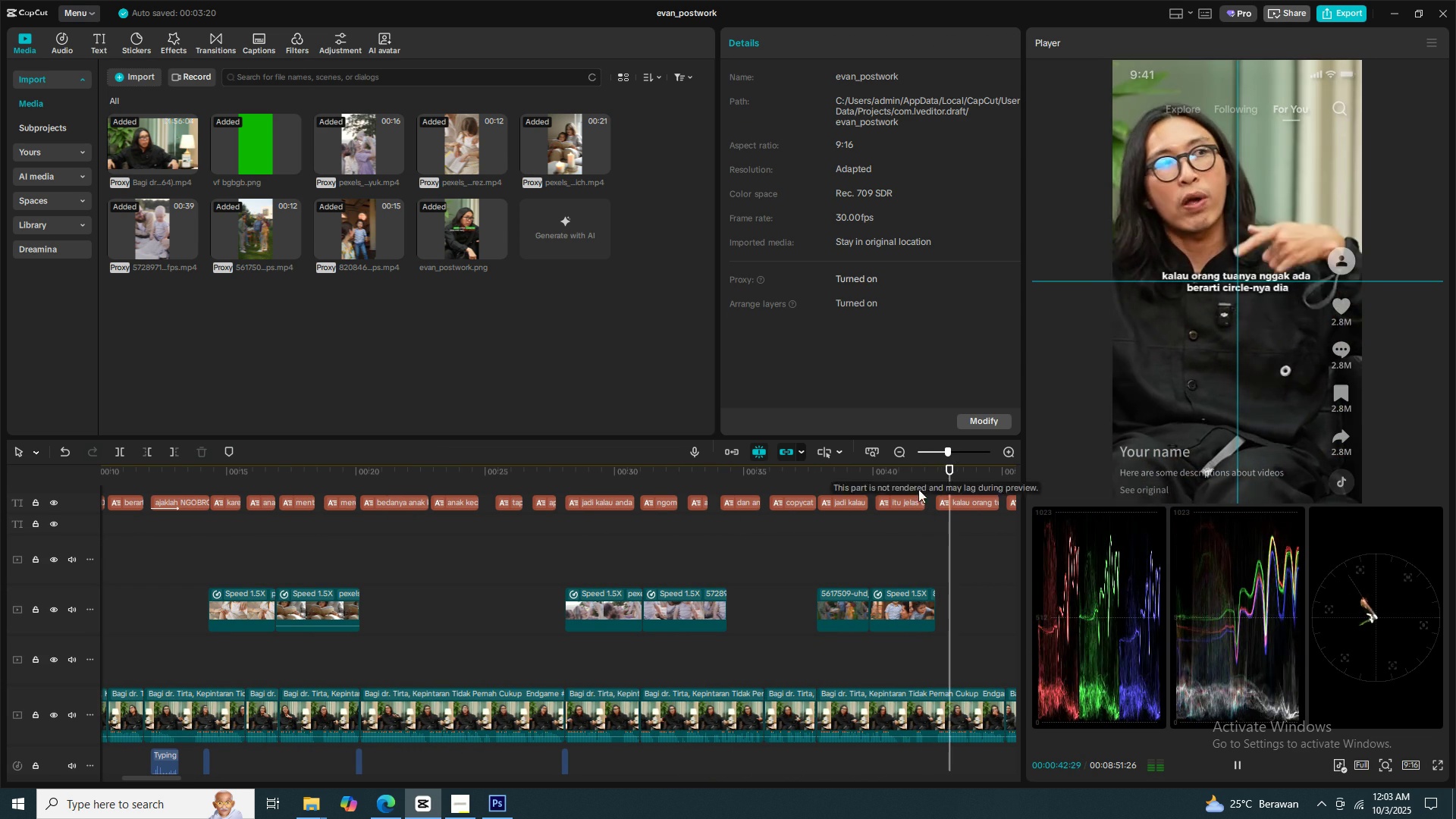 
key(Space)
 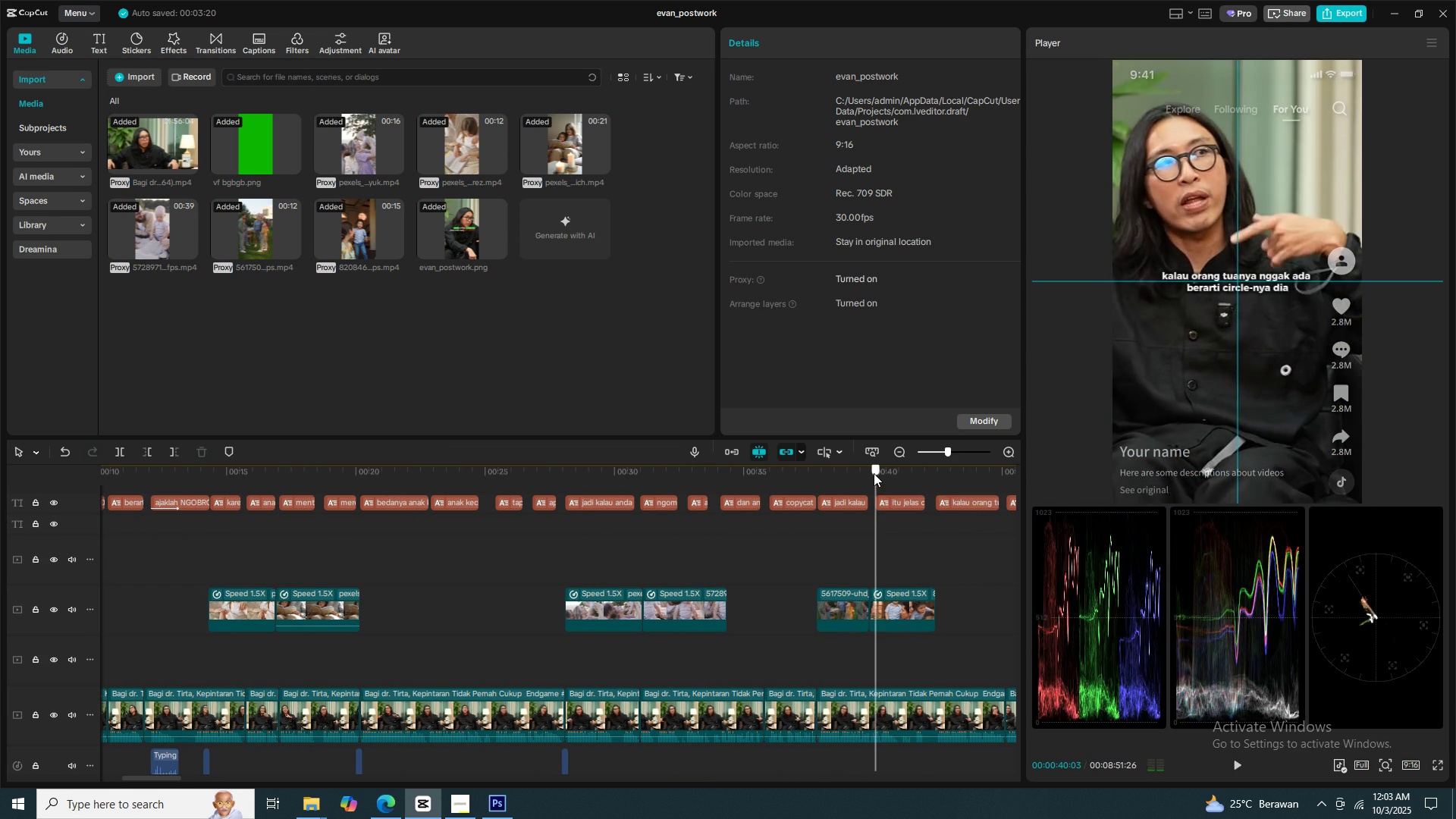 
left_click([874, 473])
 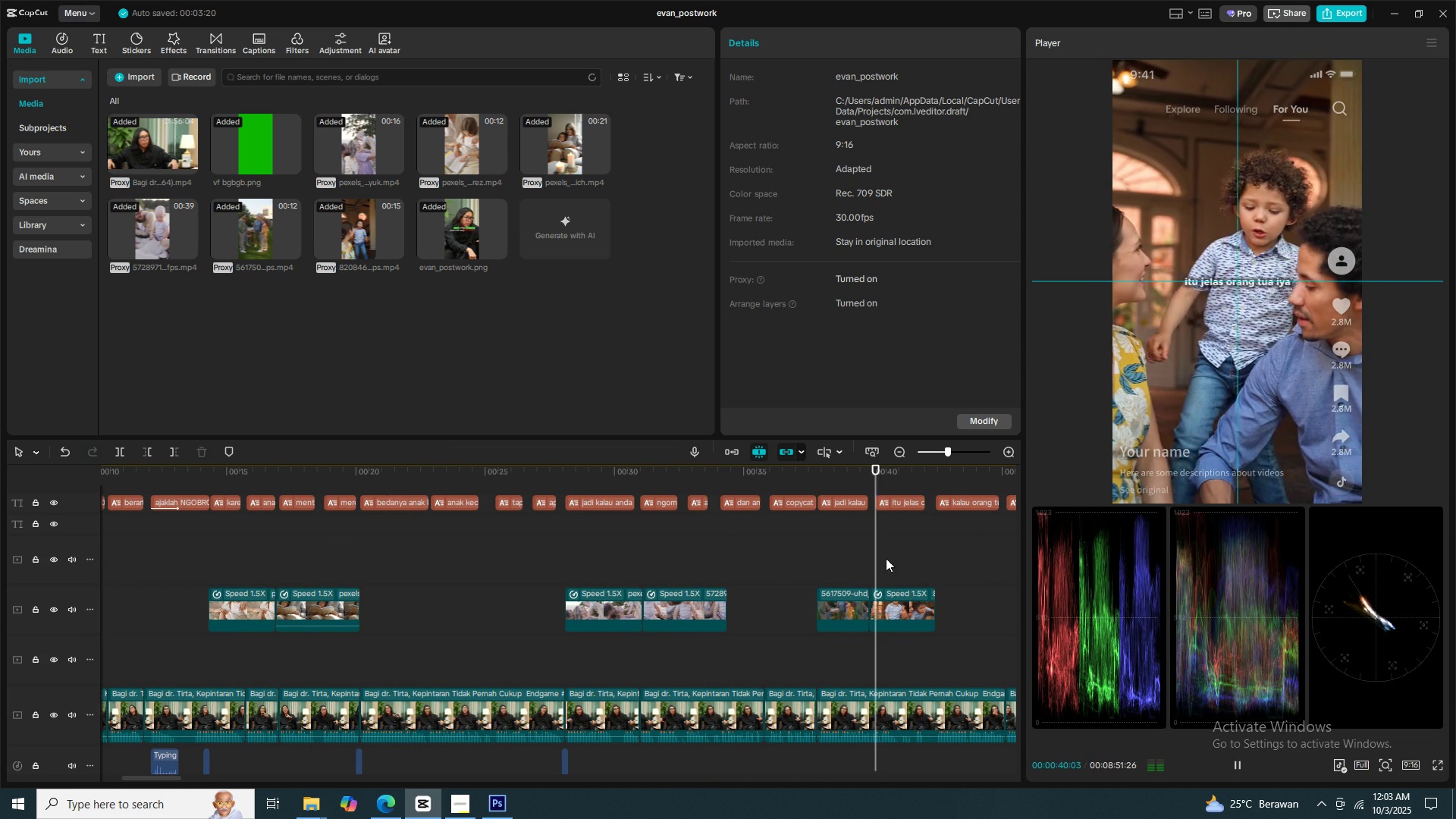 
key(Space)
 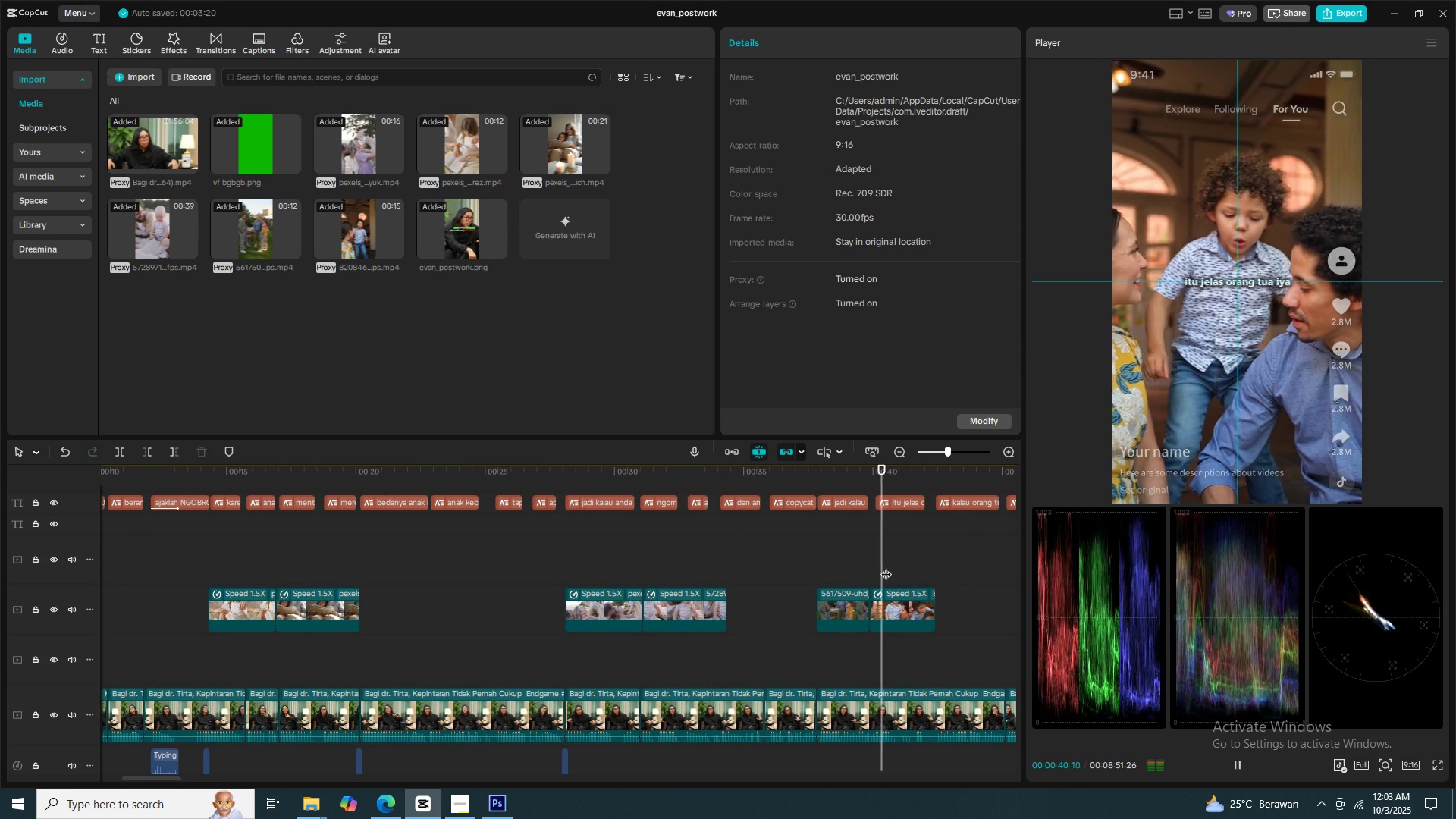 
key(Space)
 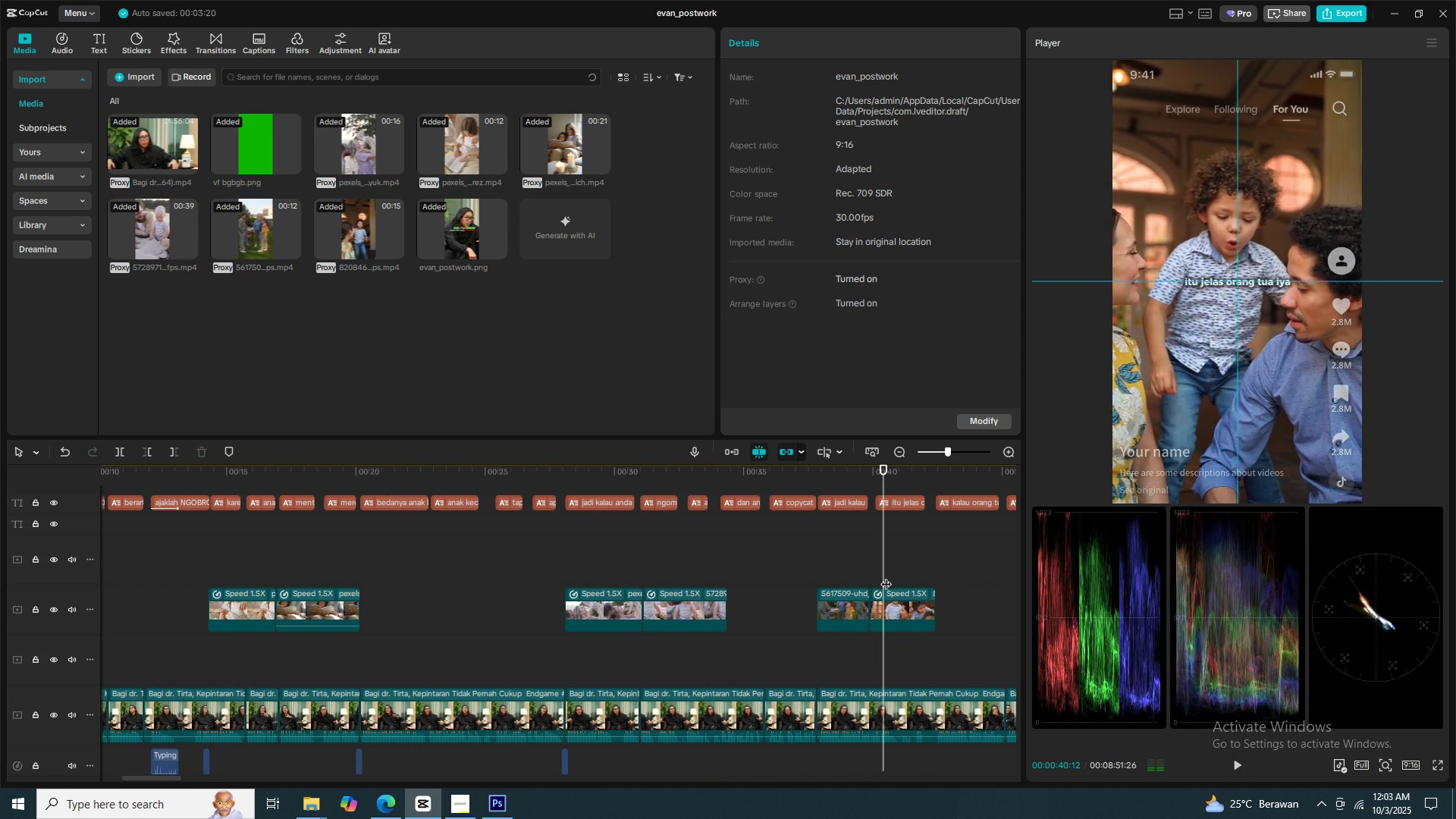 
key(Space)
 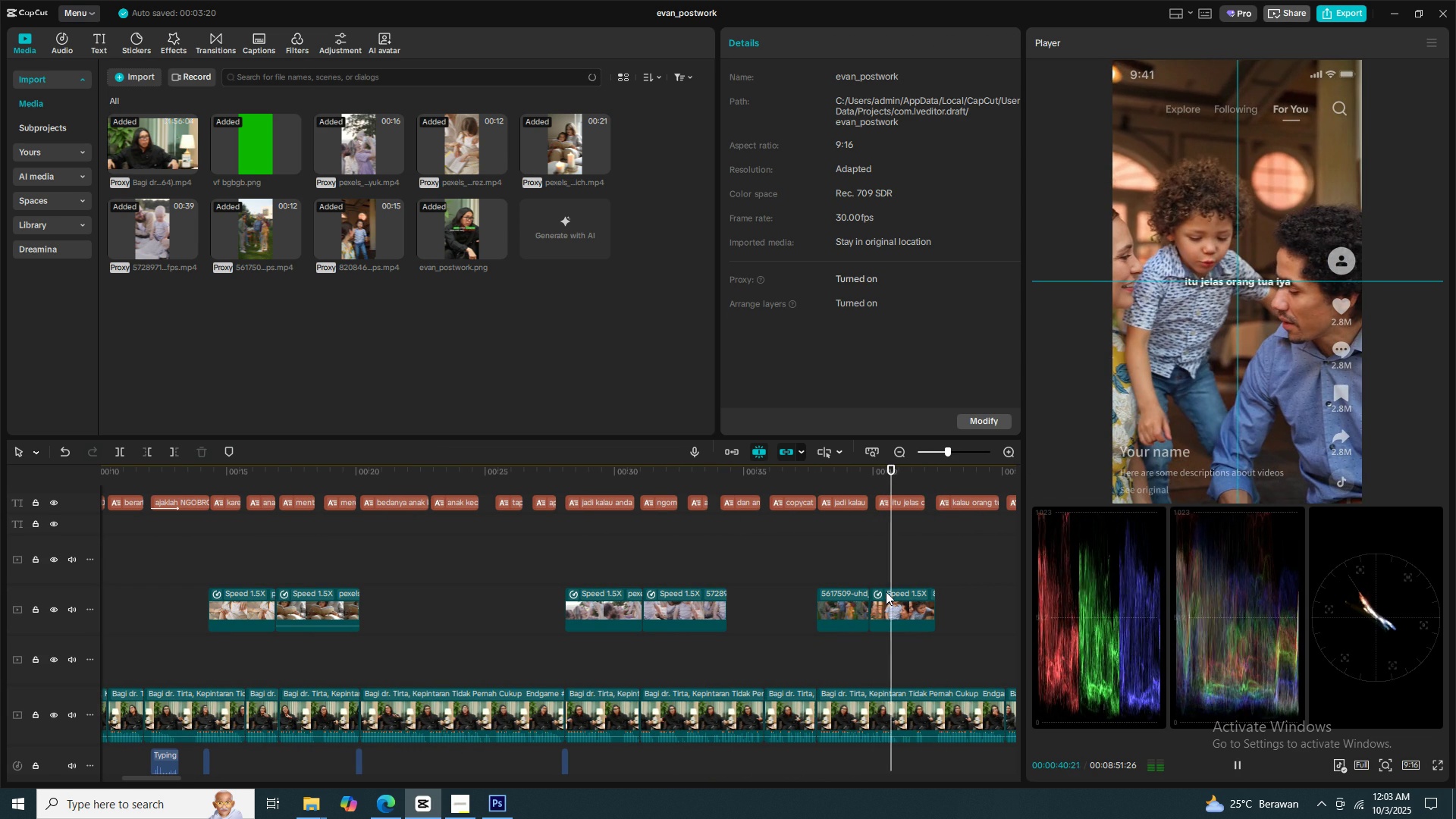 
key(Space)